 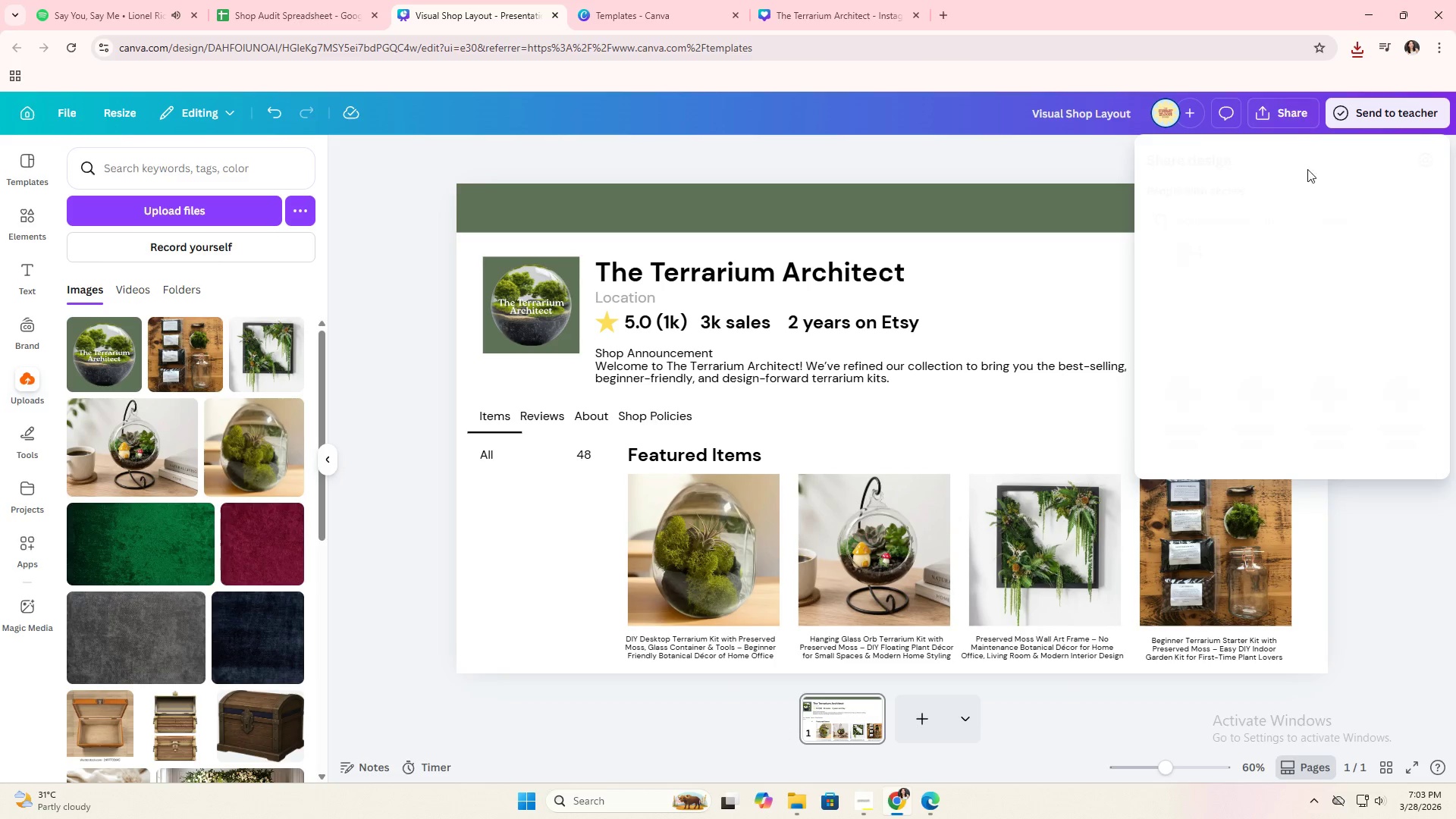 
left_click([1186, 417])
 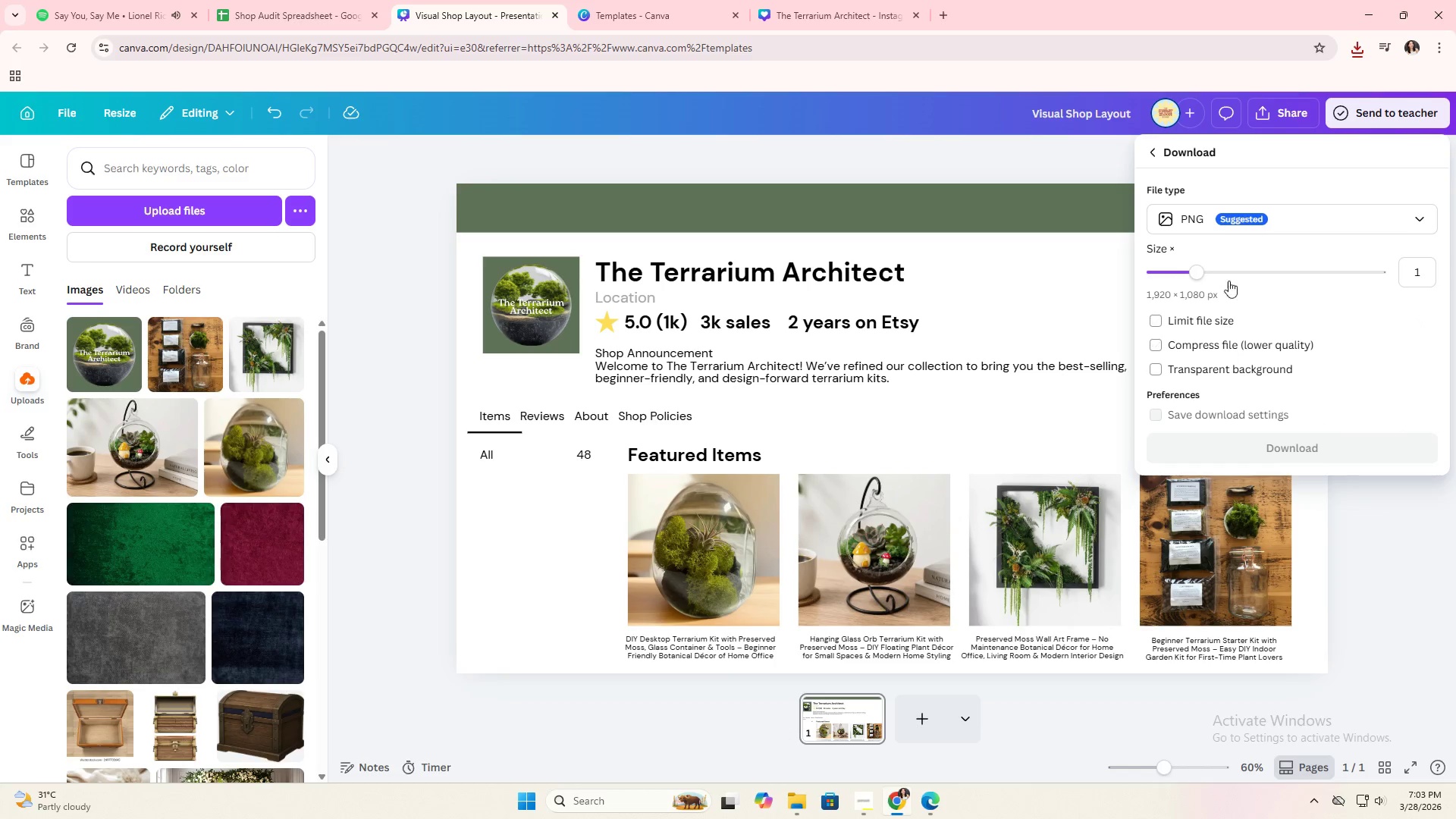 
left_click([1241, 218])
 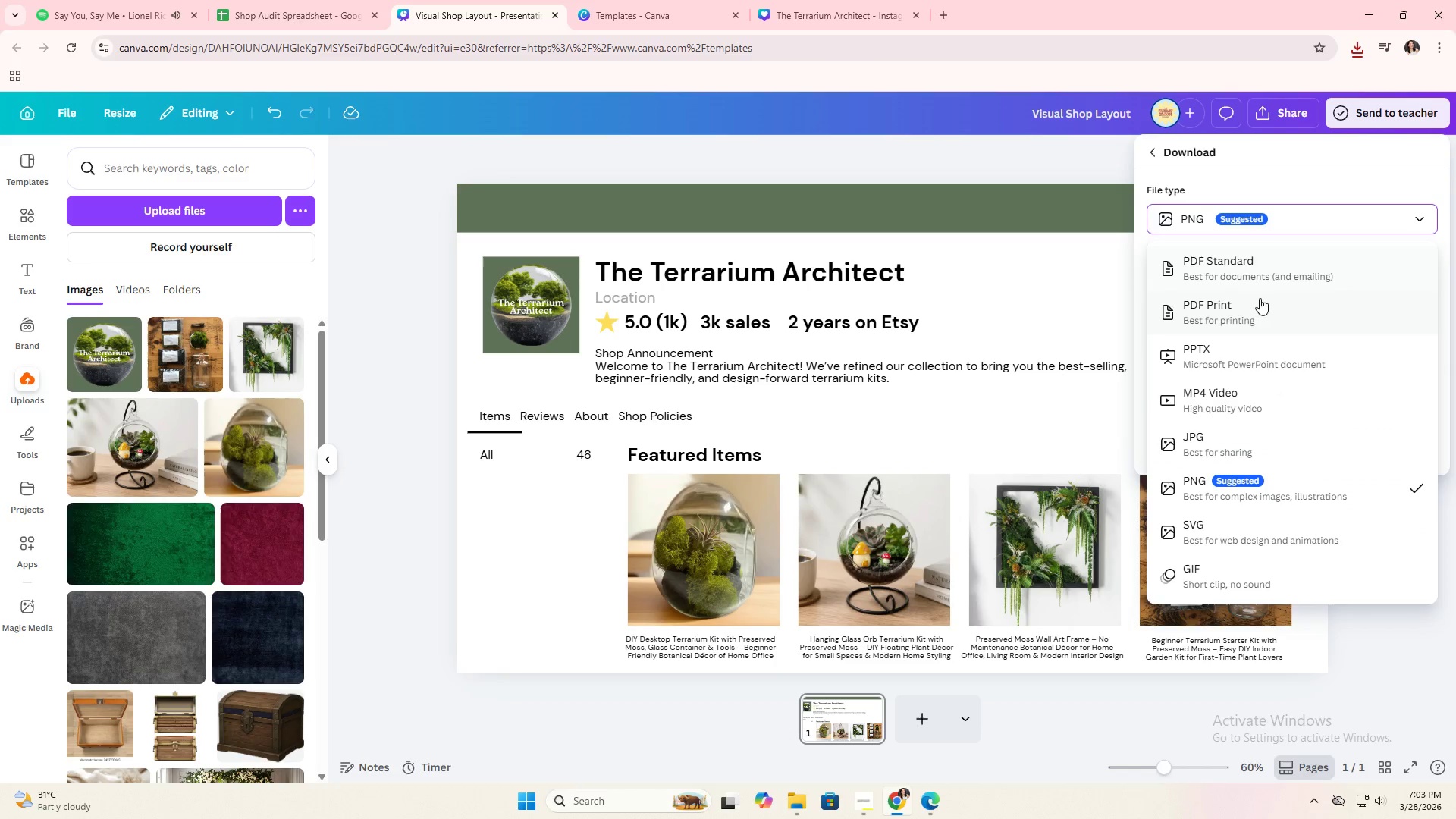 
left_click([1247, 310])
 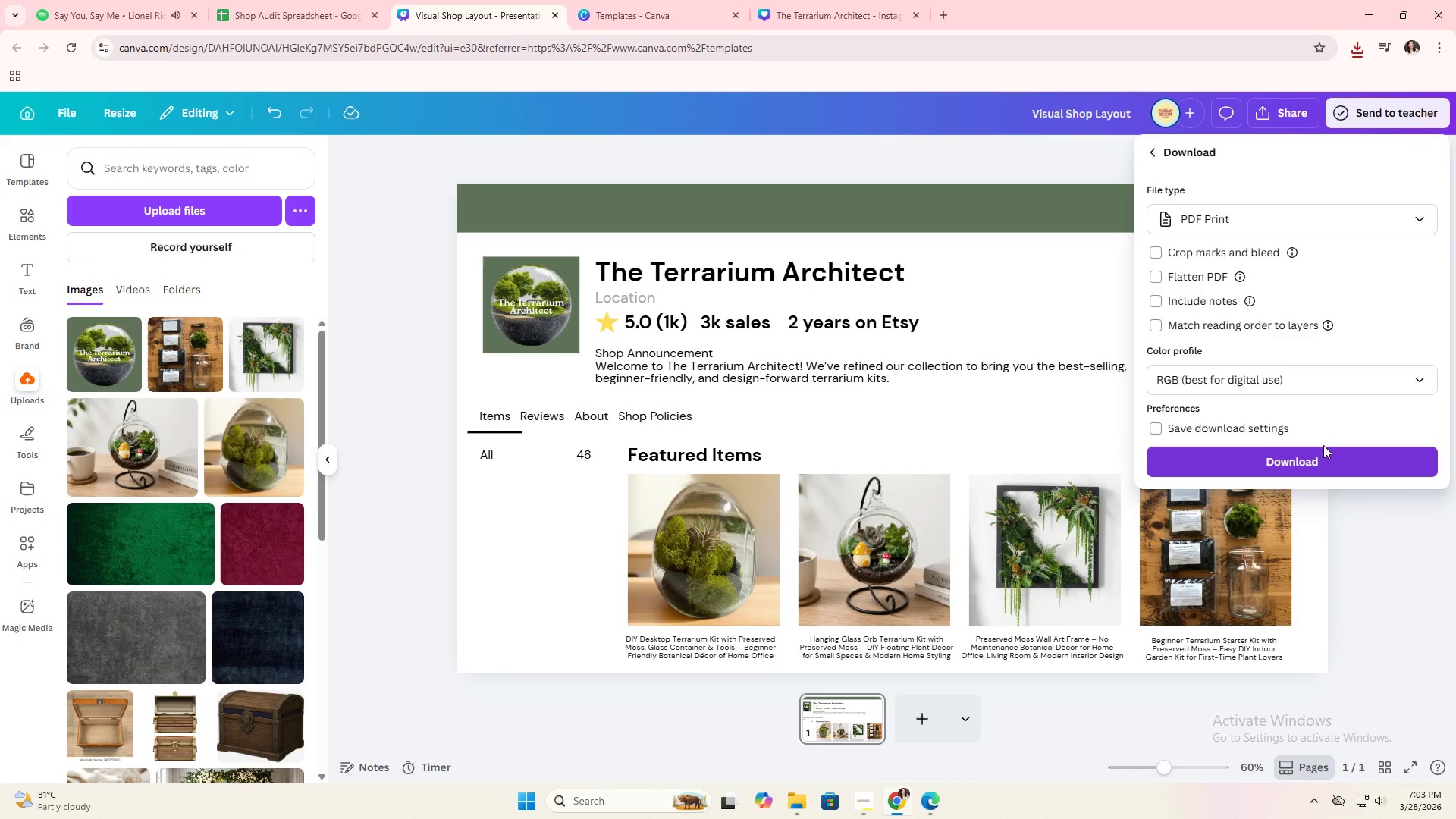 
left_click([1362, 381])